 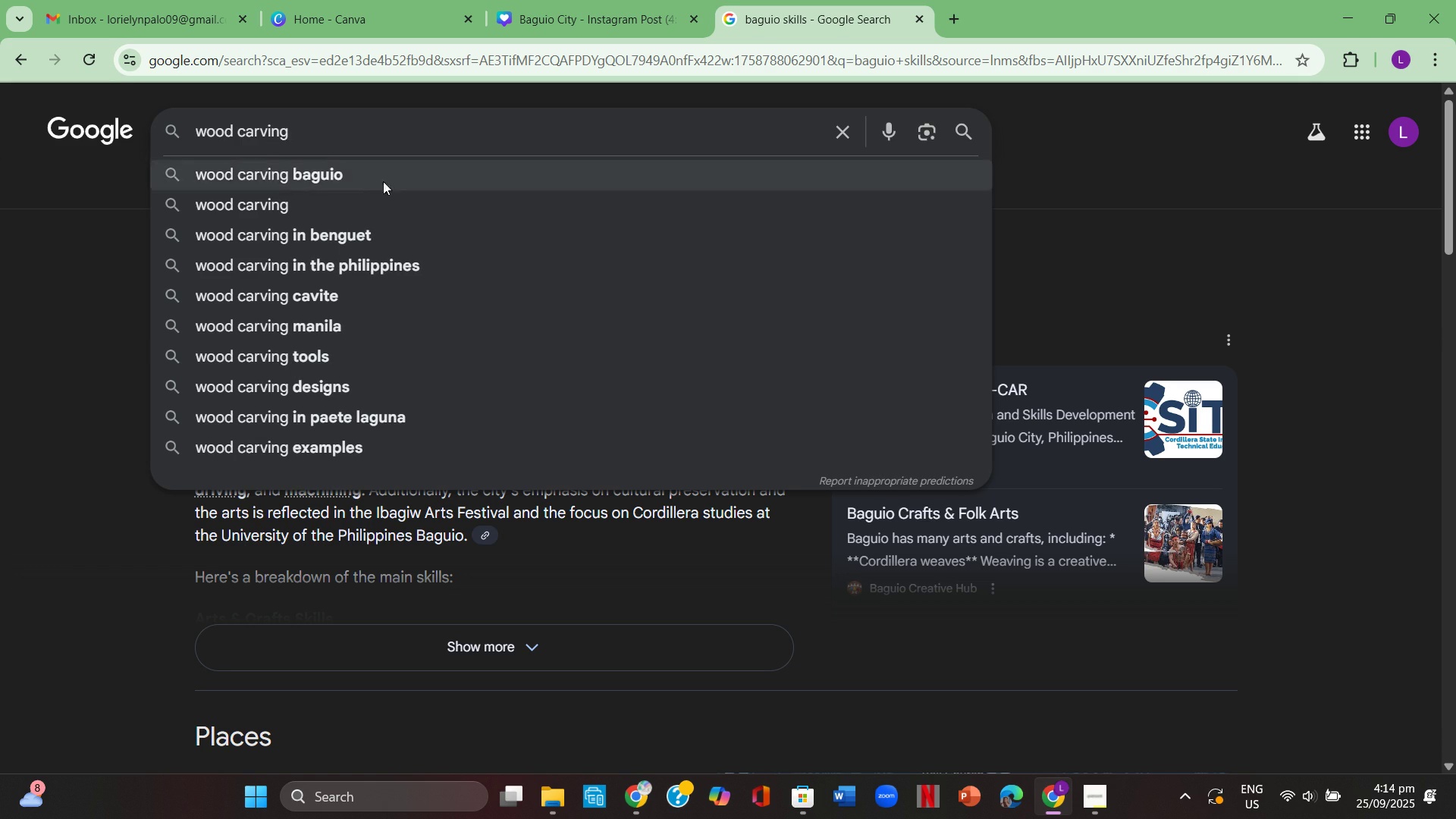 
left_click([357, 183])
 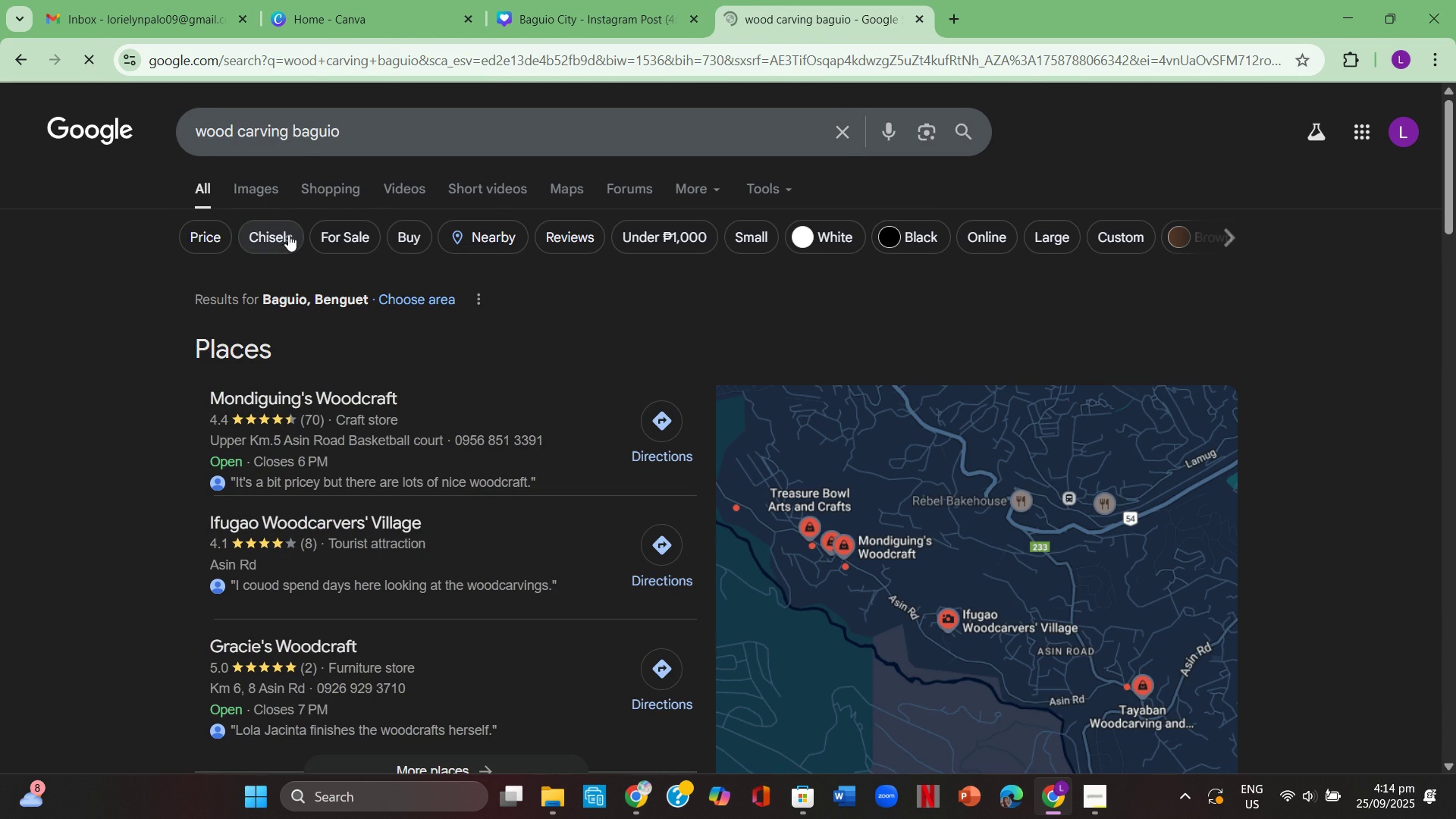 
left_click([270, 186])
 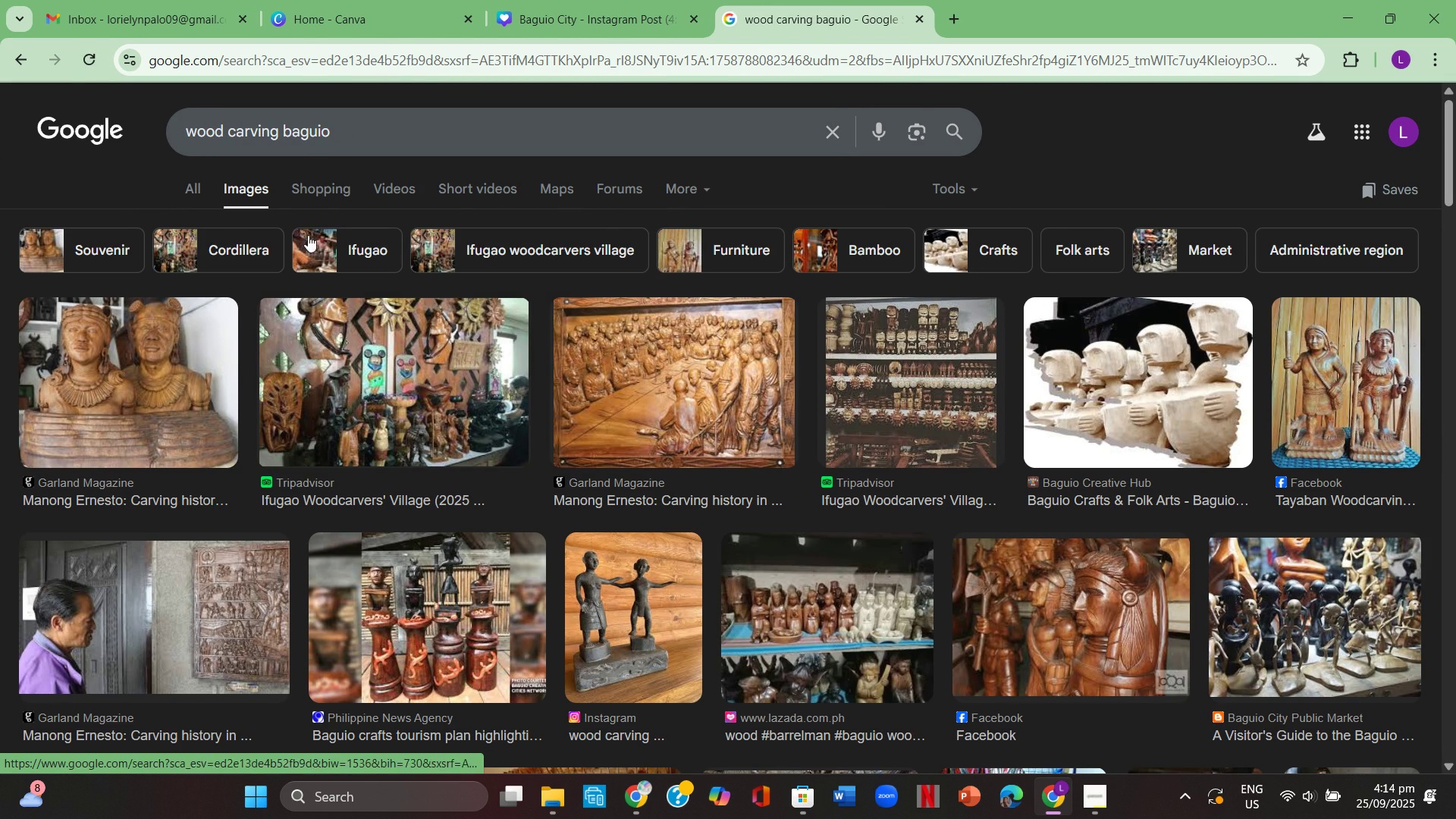 
left_click([198, 196])
 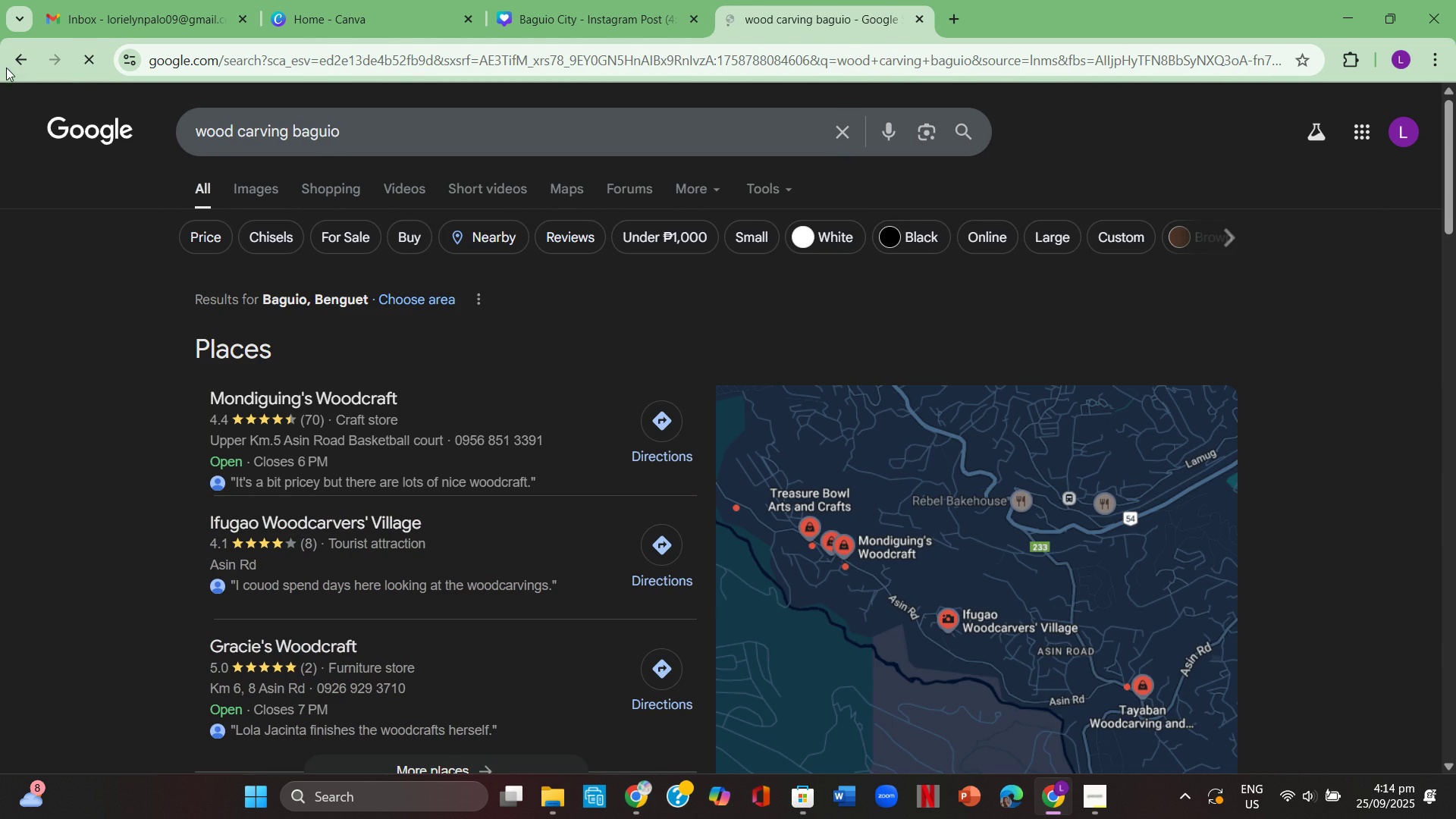 
left_click([6, 61])
 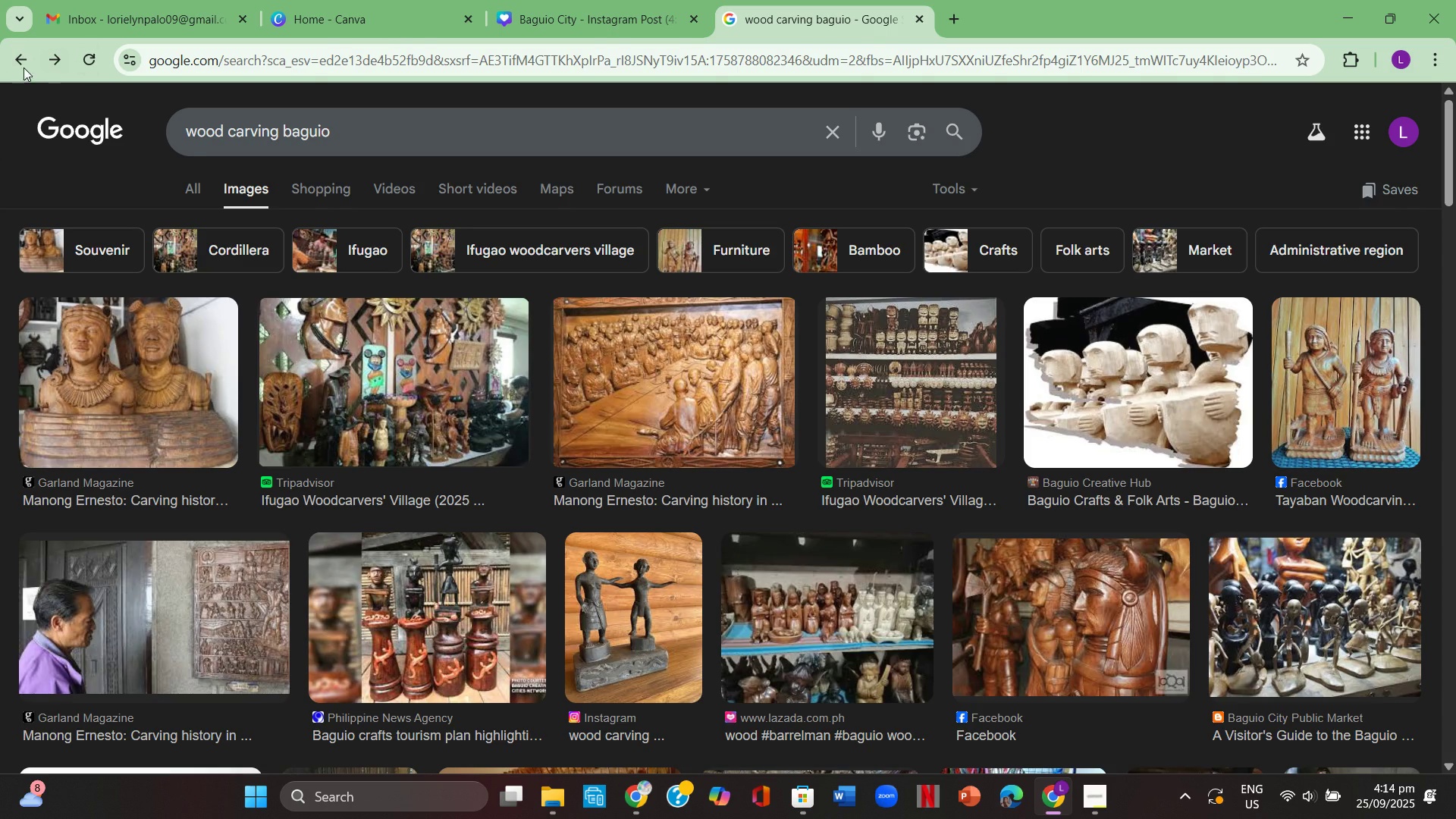 
left_click([19, 61])
 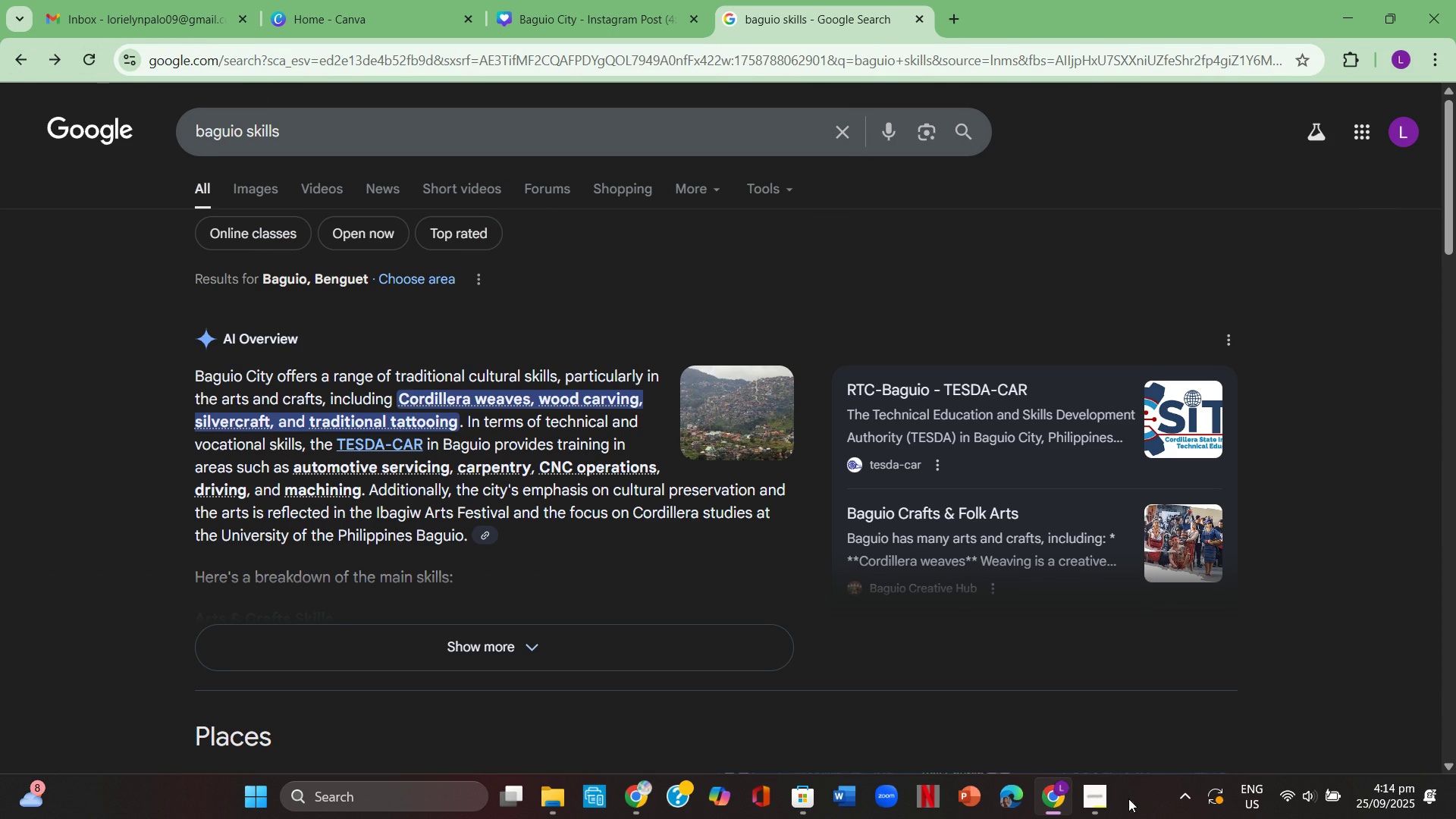 
wait(7.33)
 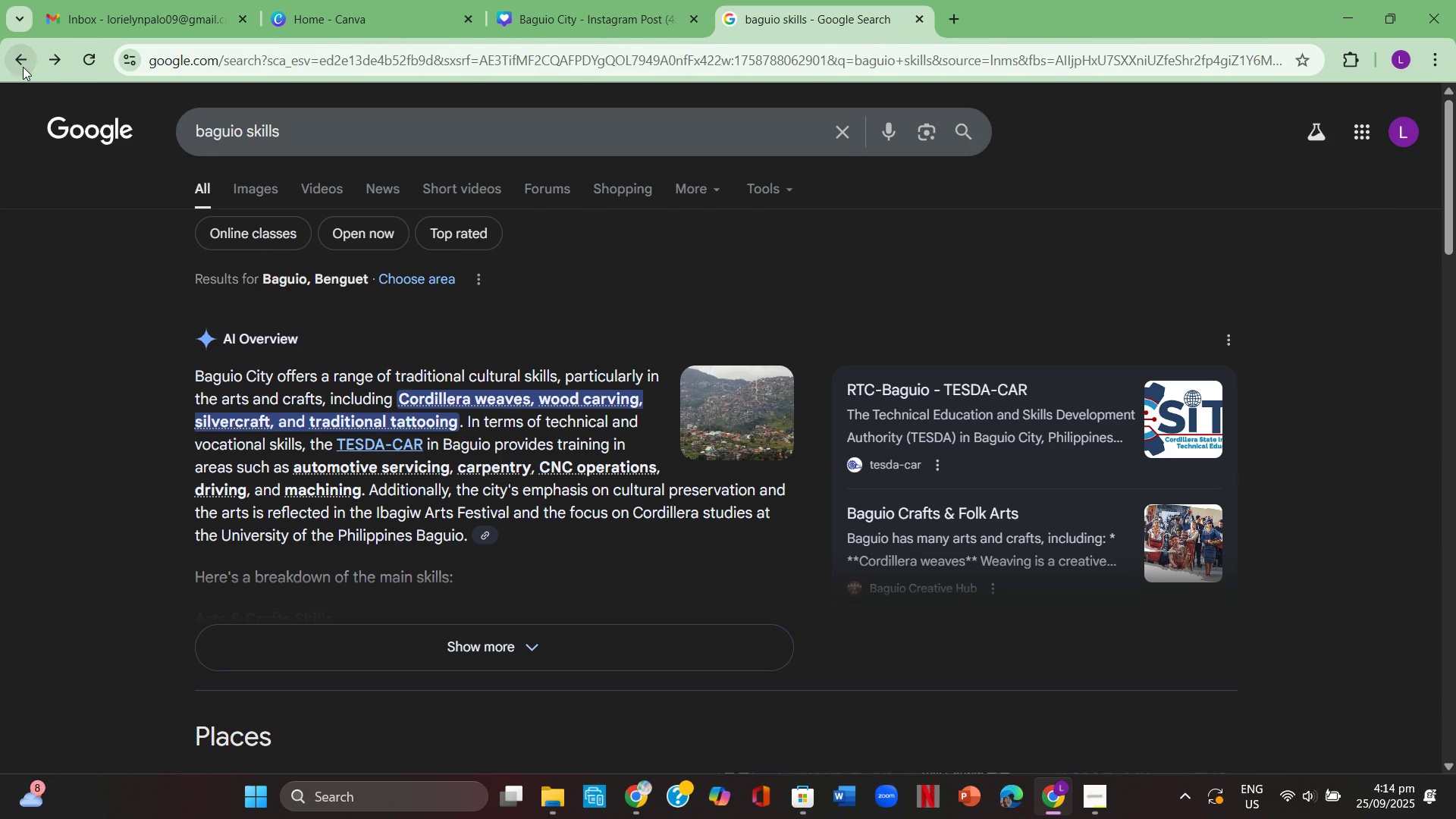 
left_click([1098, 794])